 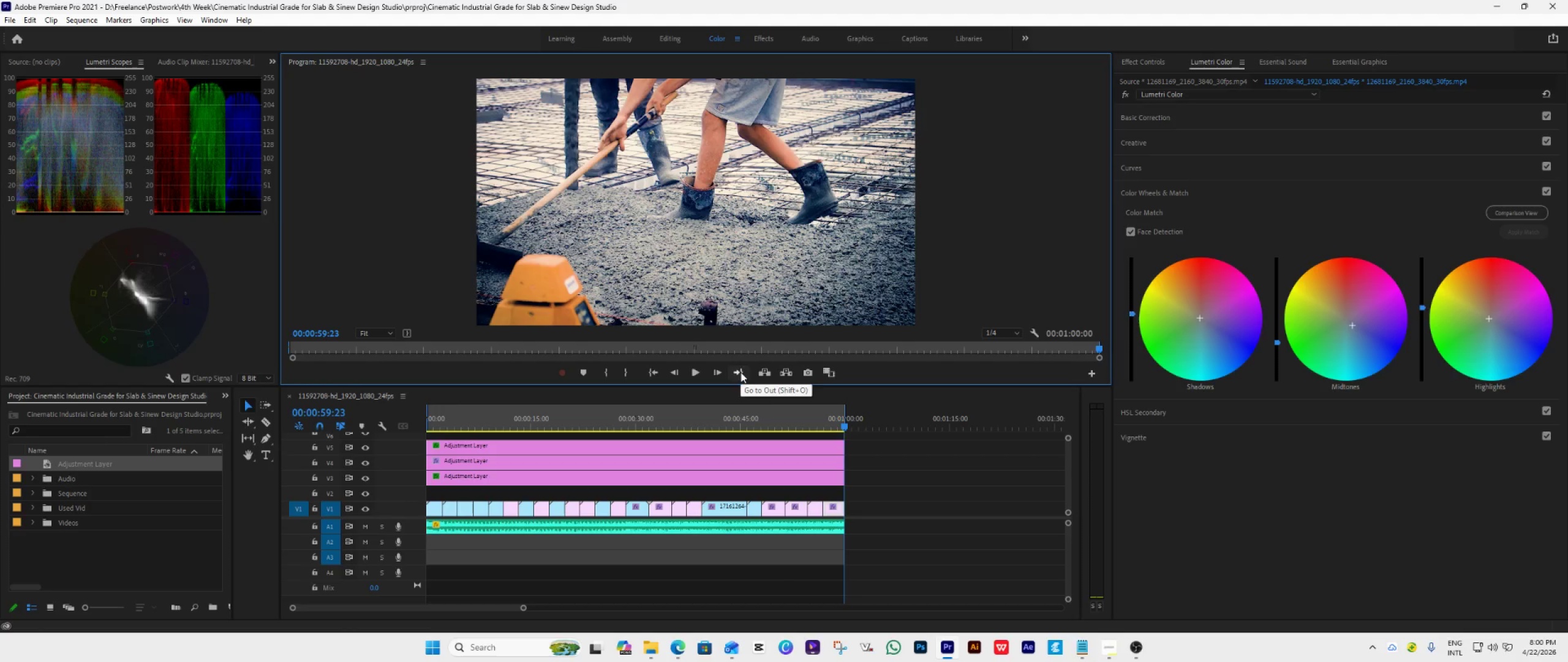 
left_click([714, 378])
 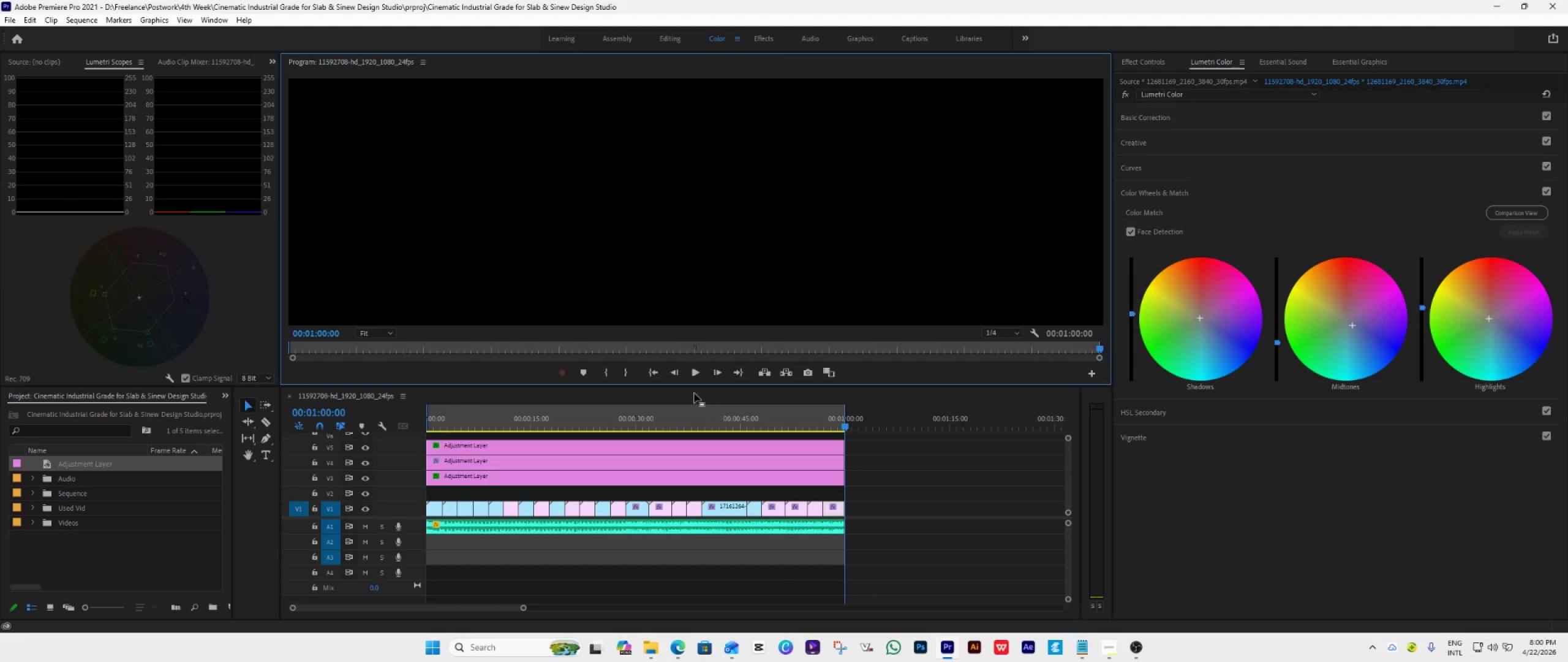 
wait(5.25)
 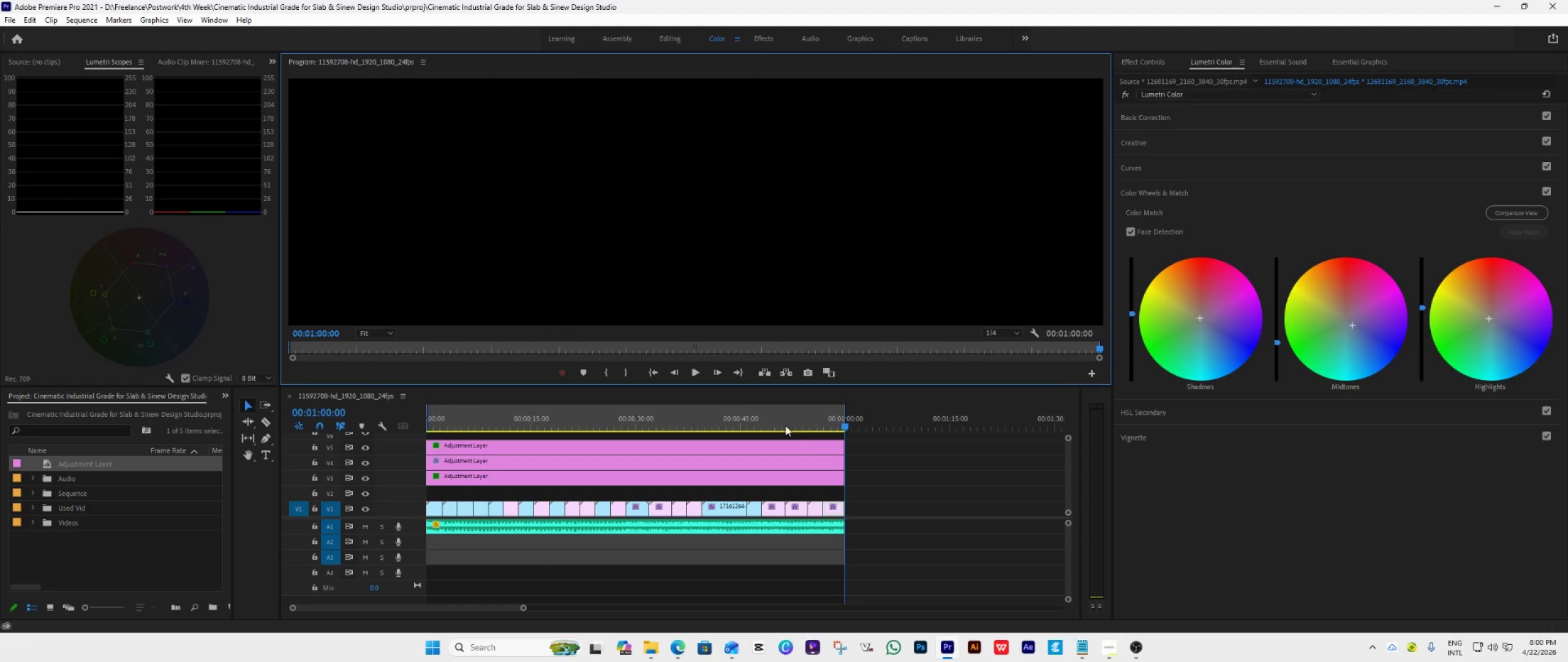 
left_click([625, 370])
 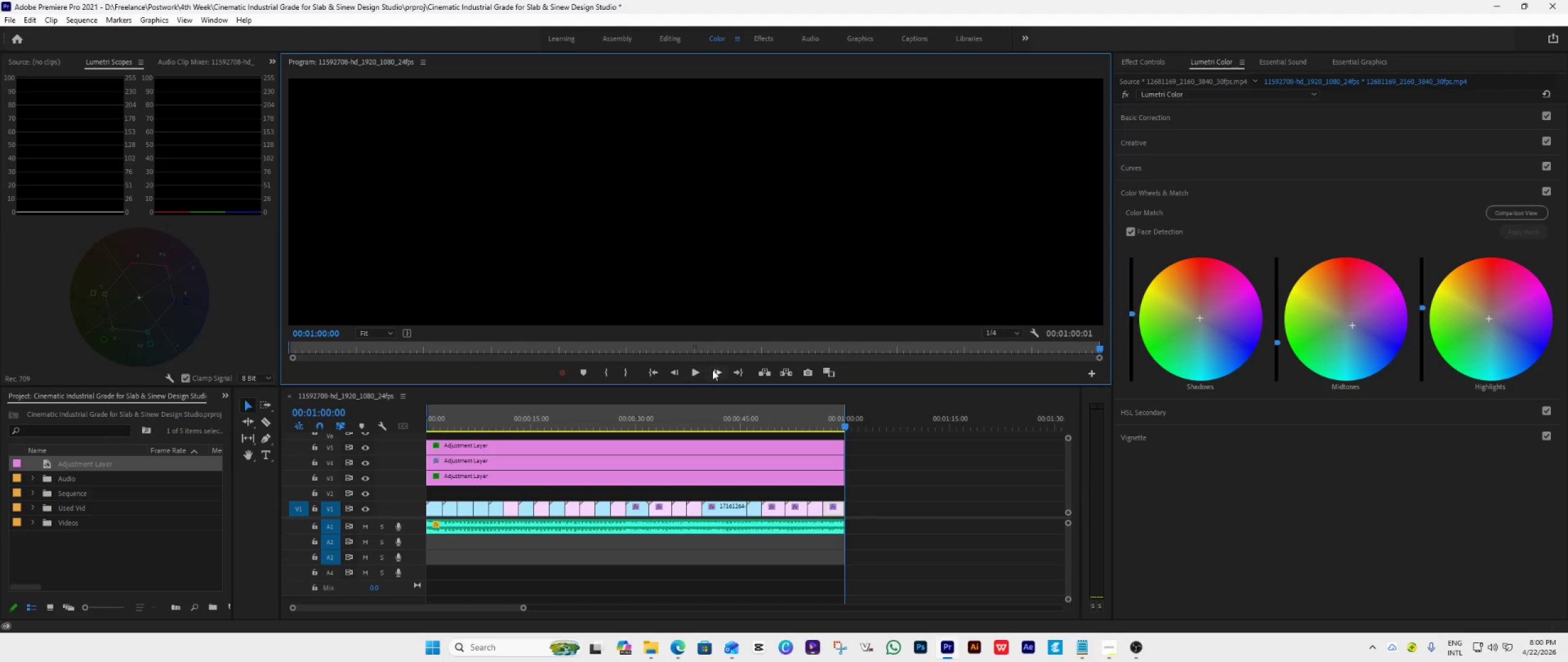 
left_click([739, 370])
 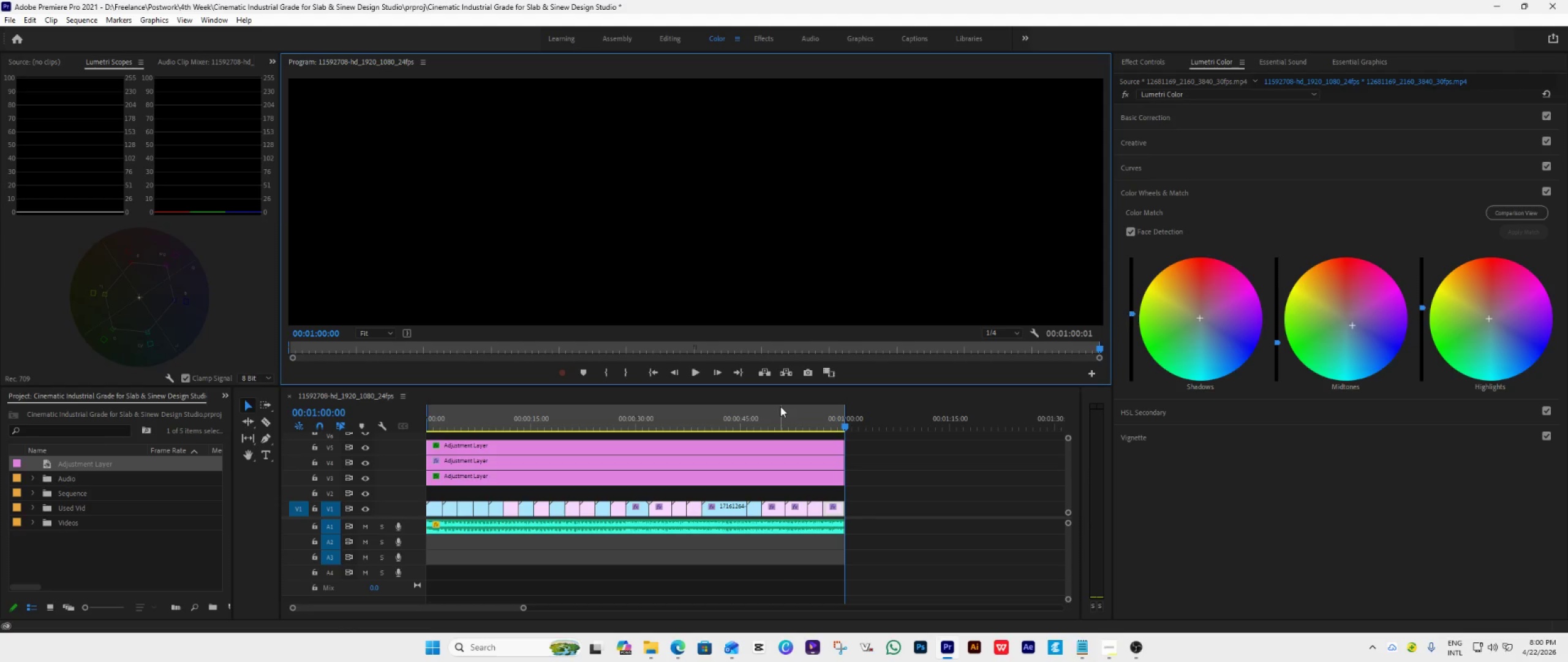 